 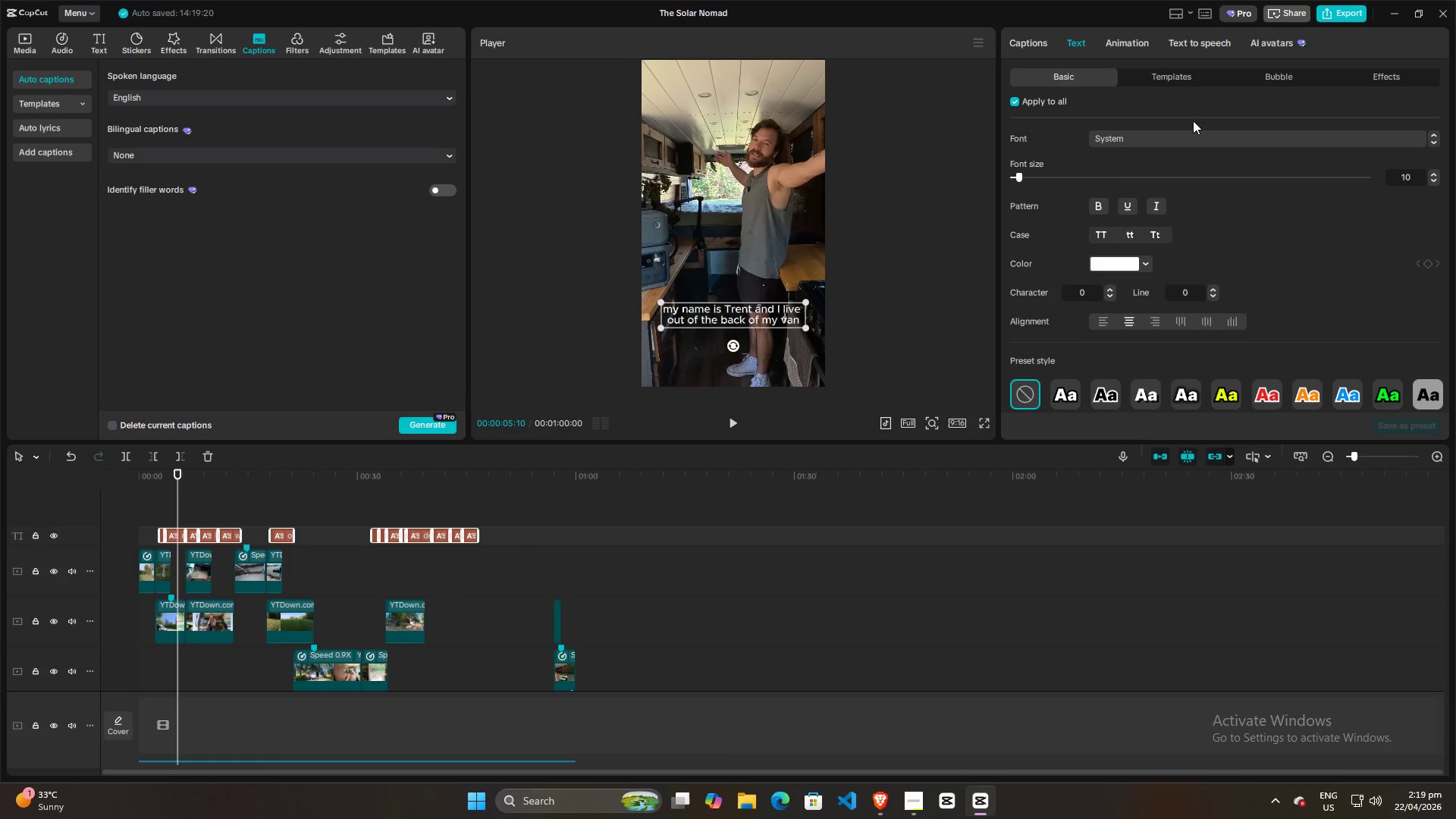 
left_click([1117, 39])
 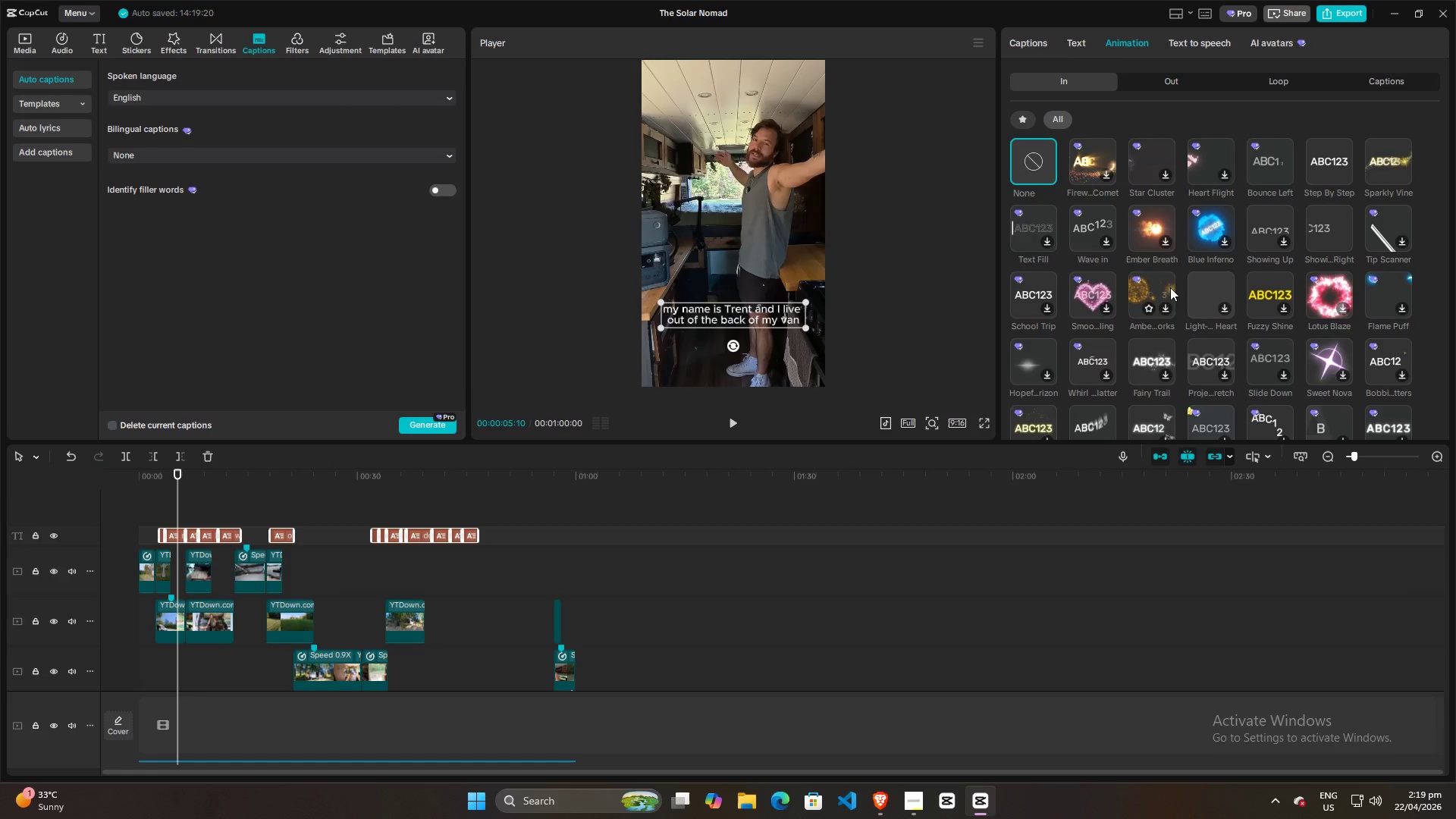 
scroll: coordinate [1169, 351], scroll_direction: down, amount: 2.0
 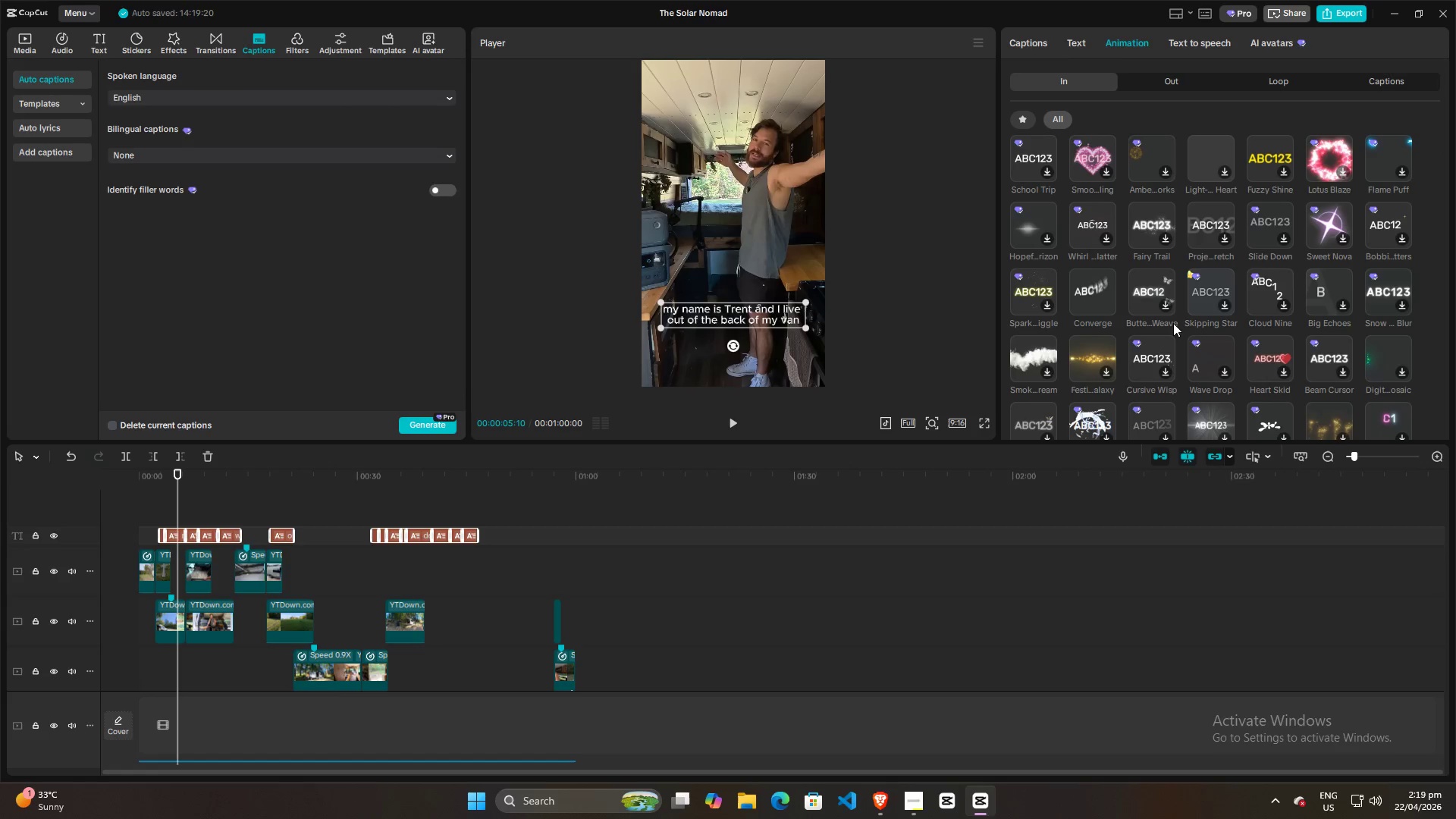 
scroll: coordinate [1173, 323], scroll_direction: up, amount: 1.0
 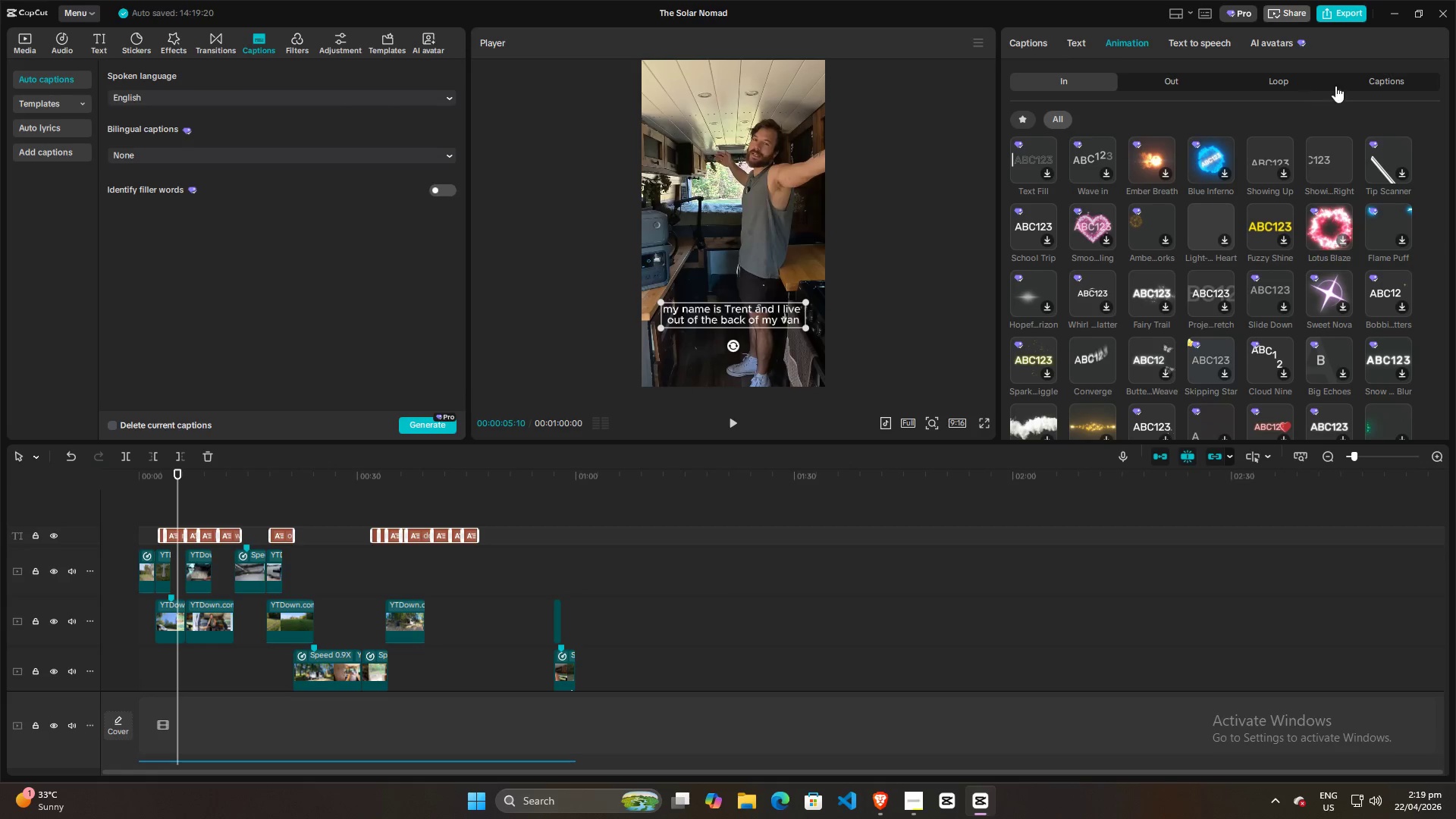 
left_click([1377, 86])
 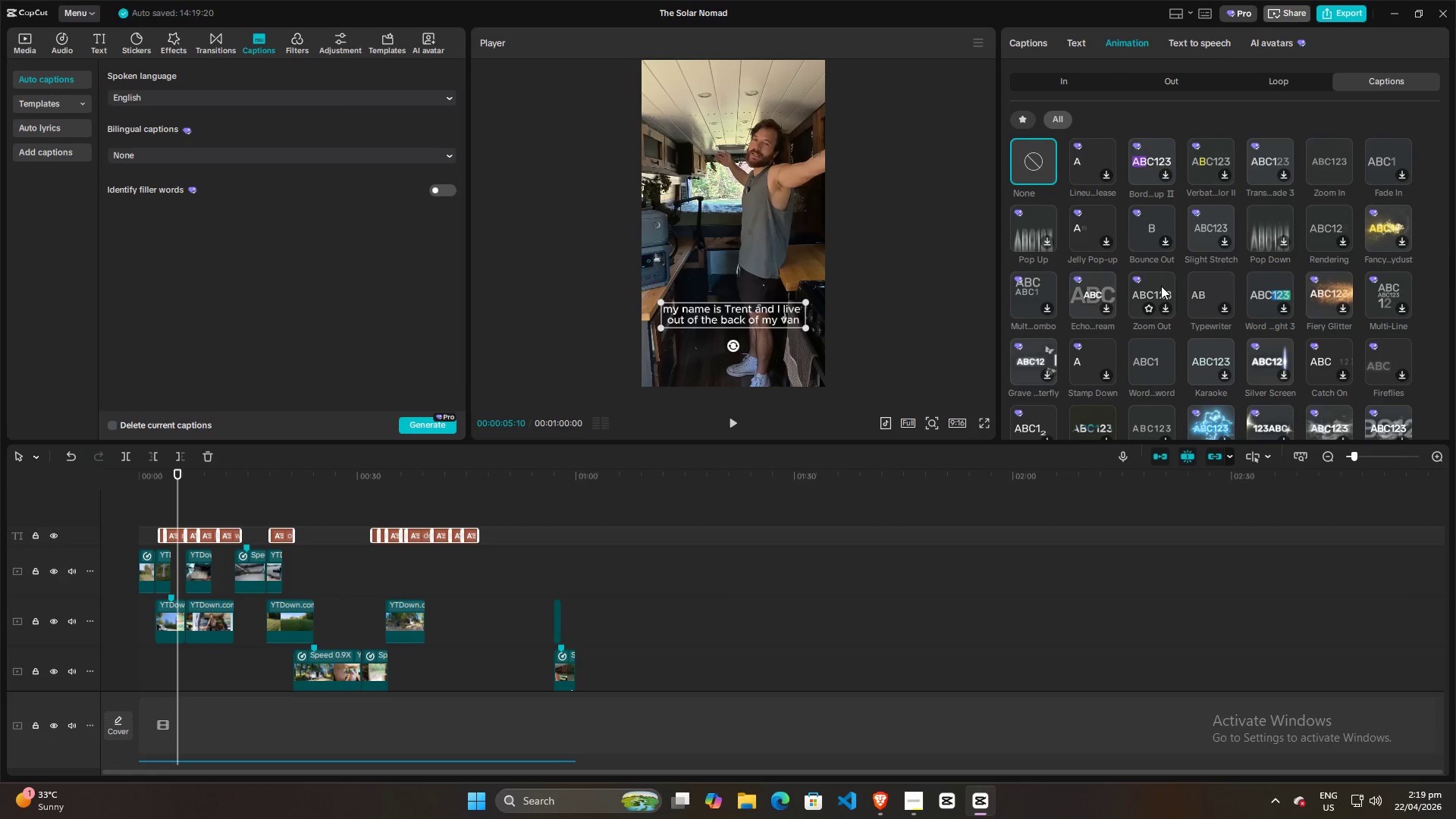 
key(Alt+AltLeft)
 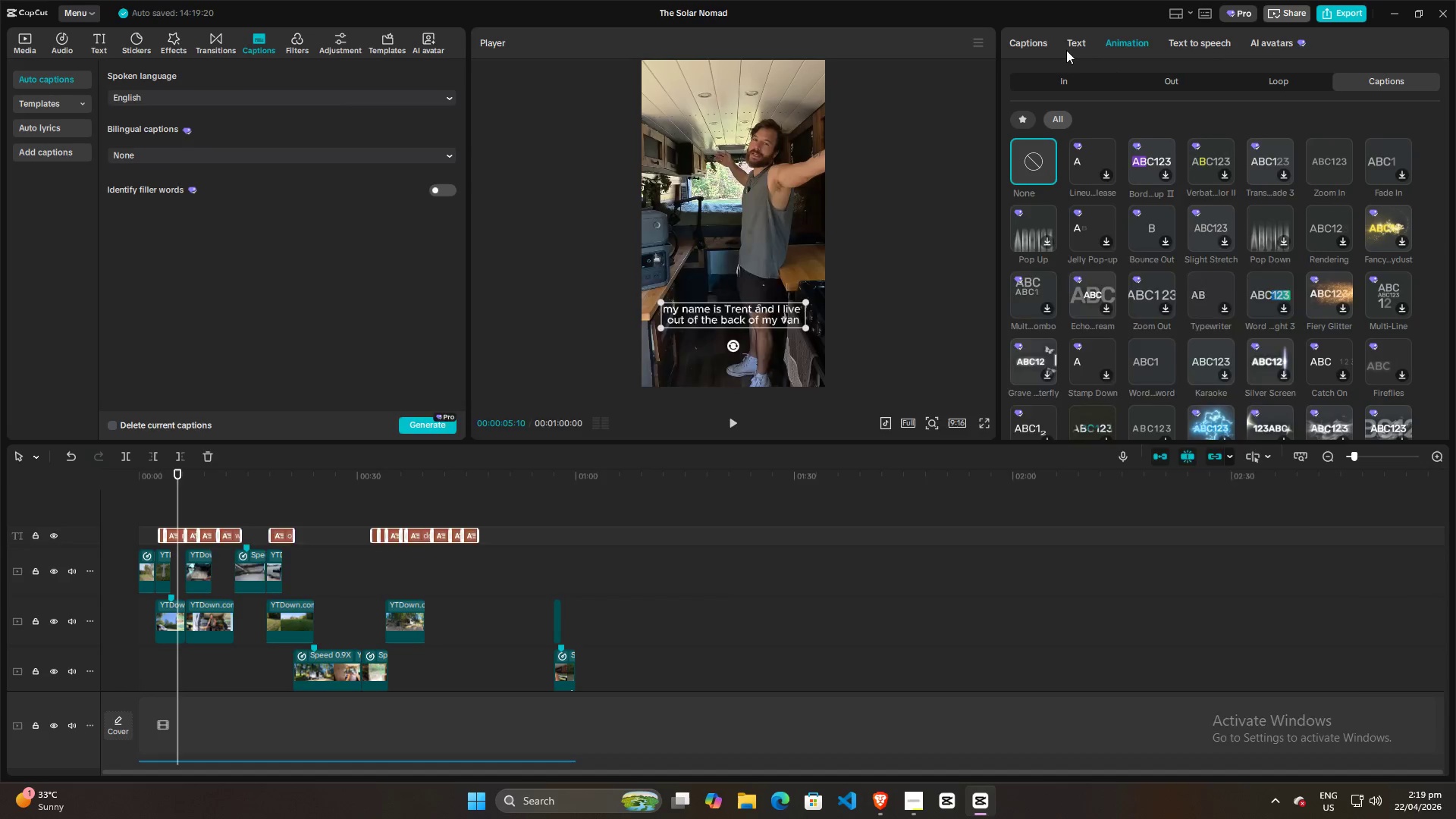 
key(Alt+Tab)